 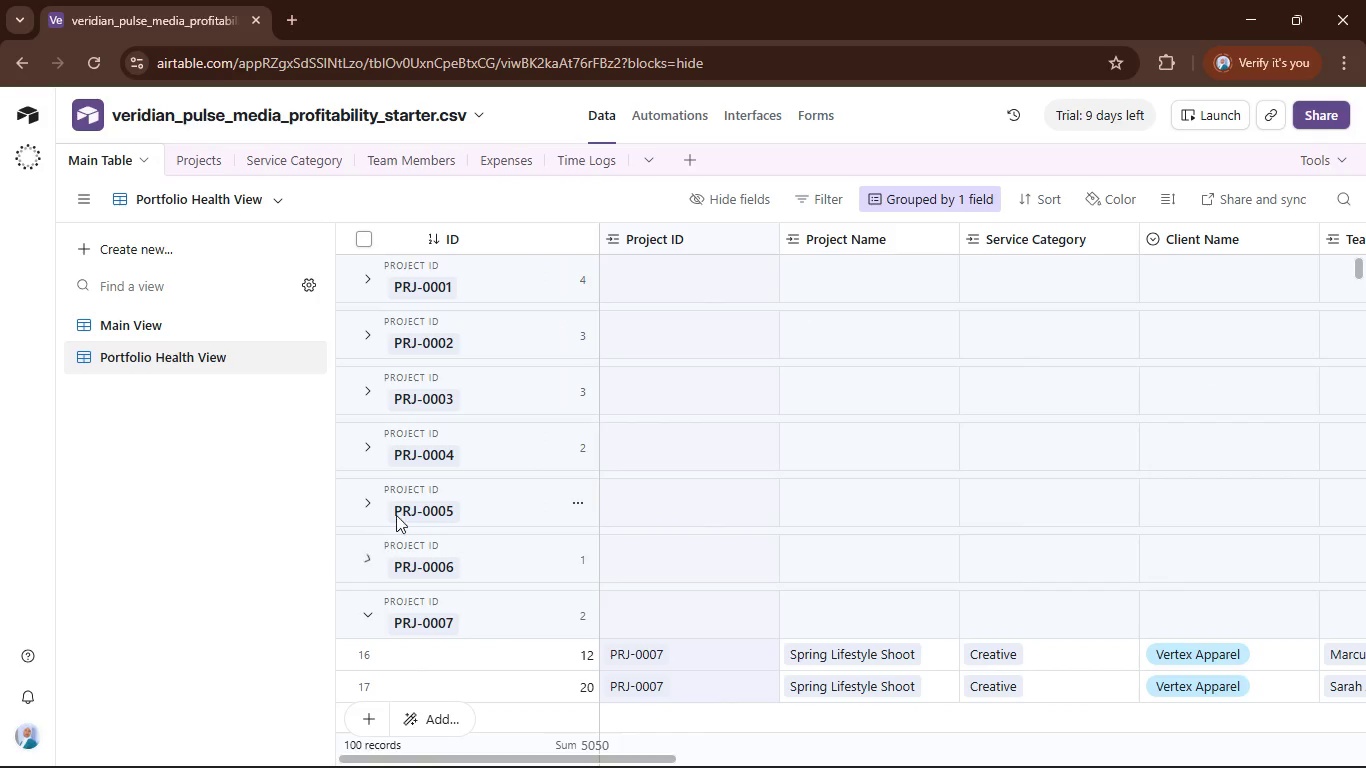 
scroll: coordinate [411, 470], scroll_direction: down, amount: 2.0
 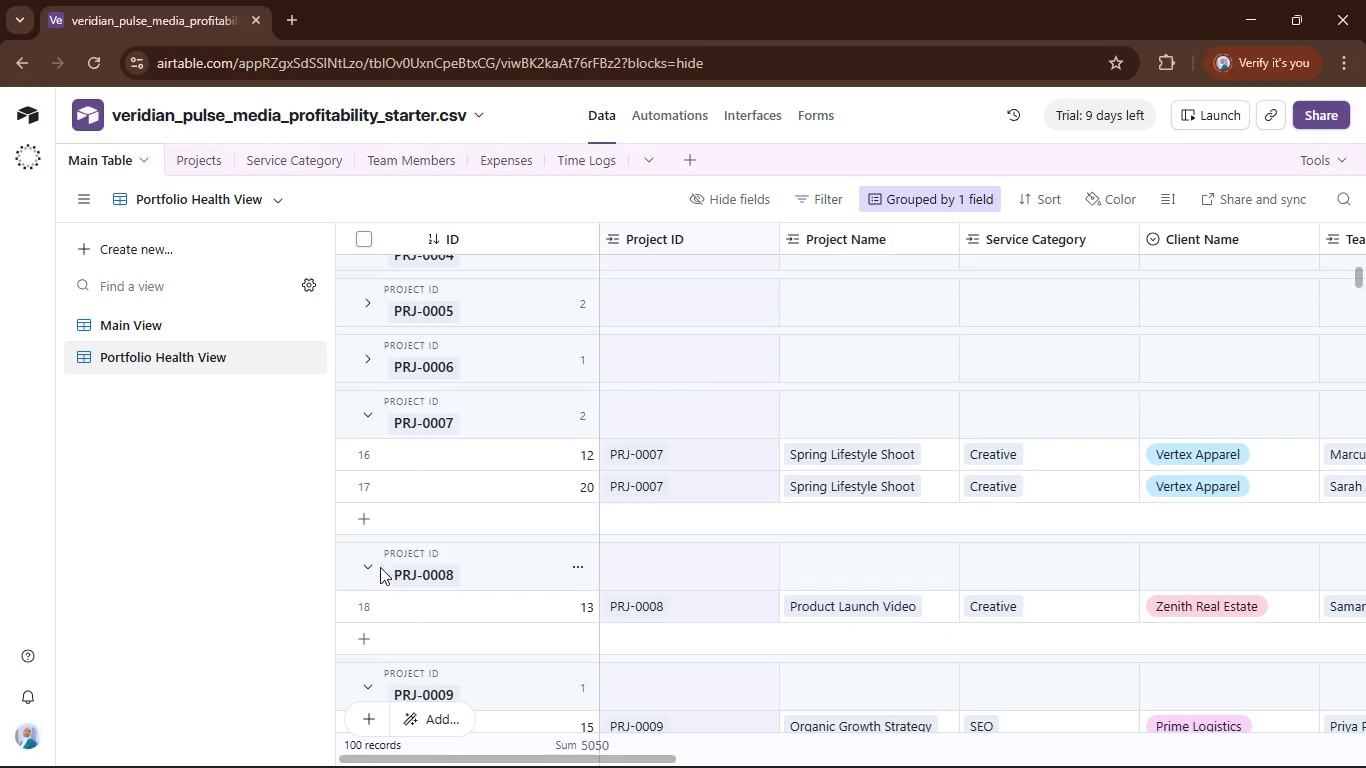 
left_click([370, 564])
 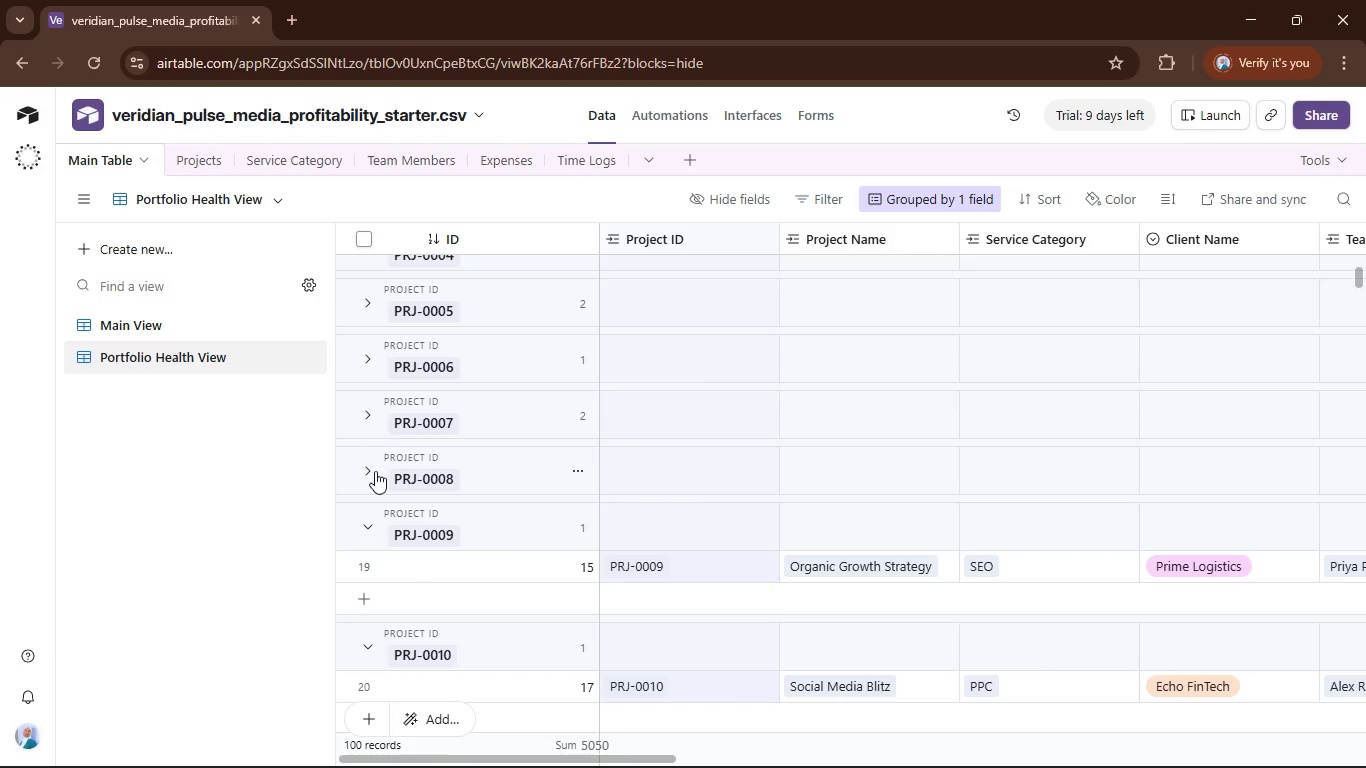 
left_click([373, 525])
 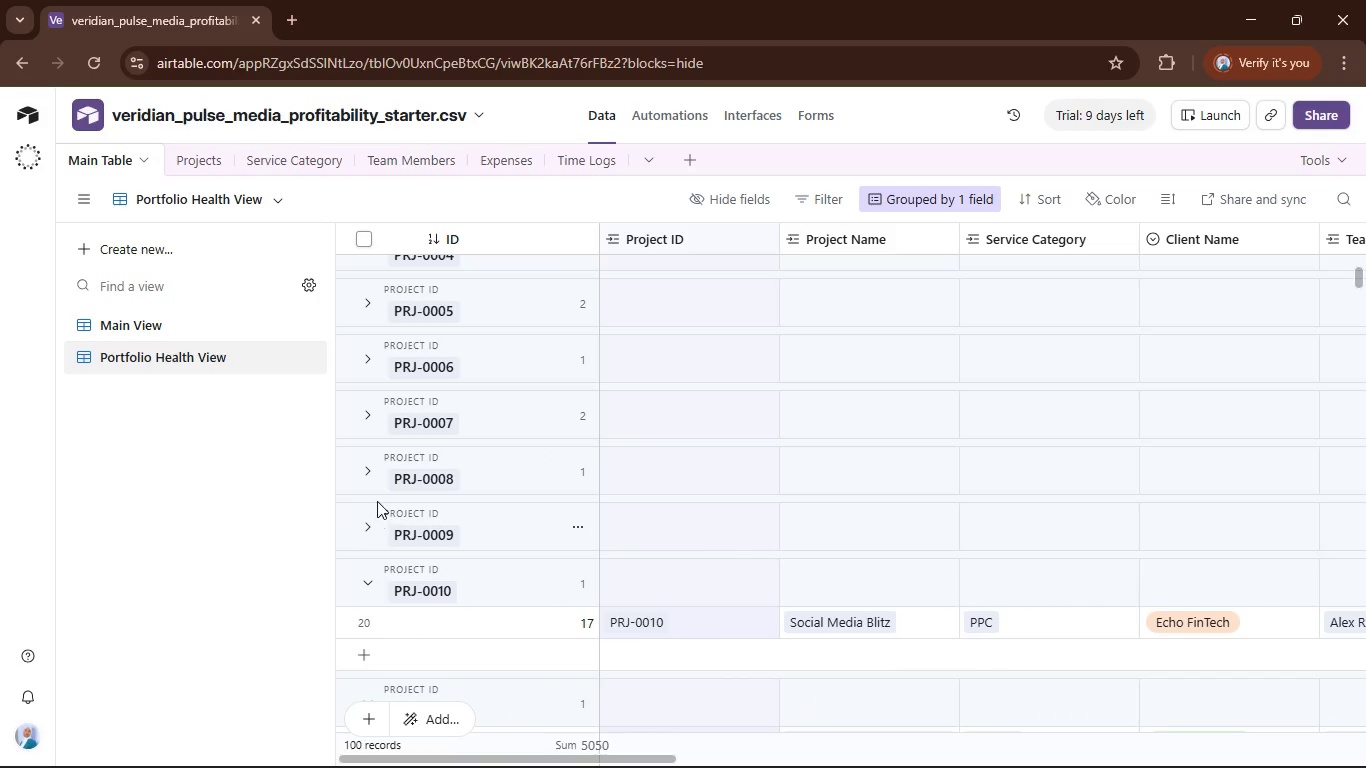 
scroll: coordinate [384, 509], scroll_direction: down, amount: 4.0
 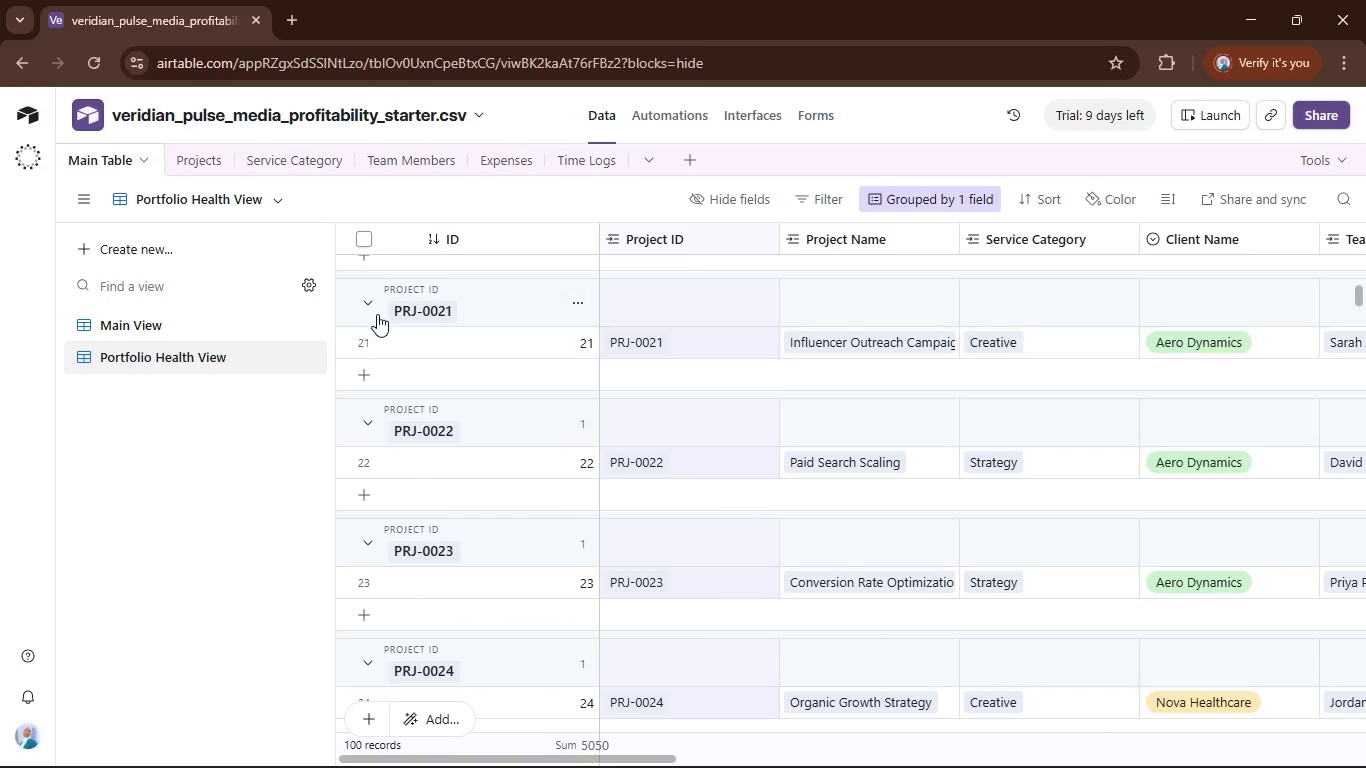 
left_click([376, 310])
 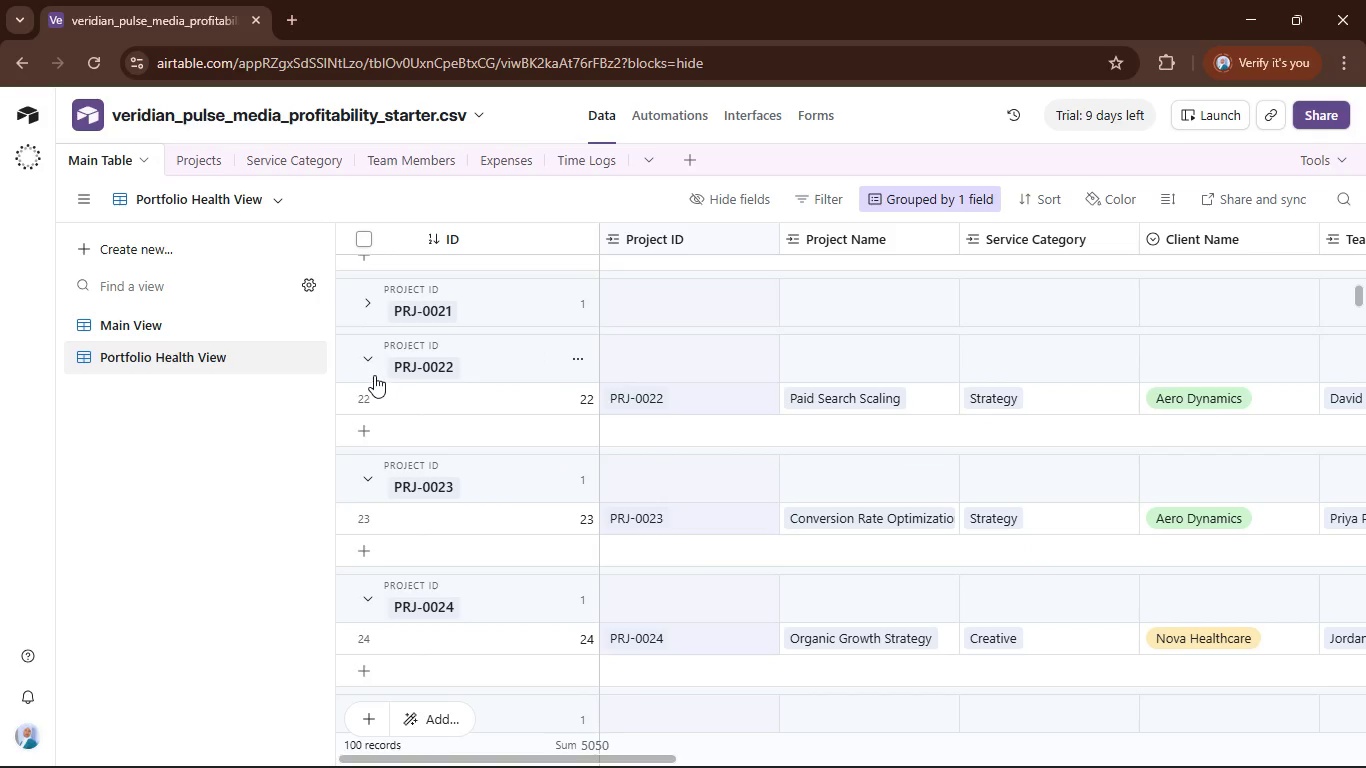 
left_click([365, 357])
 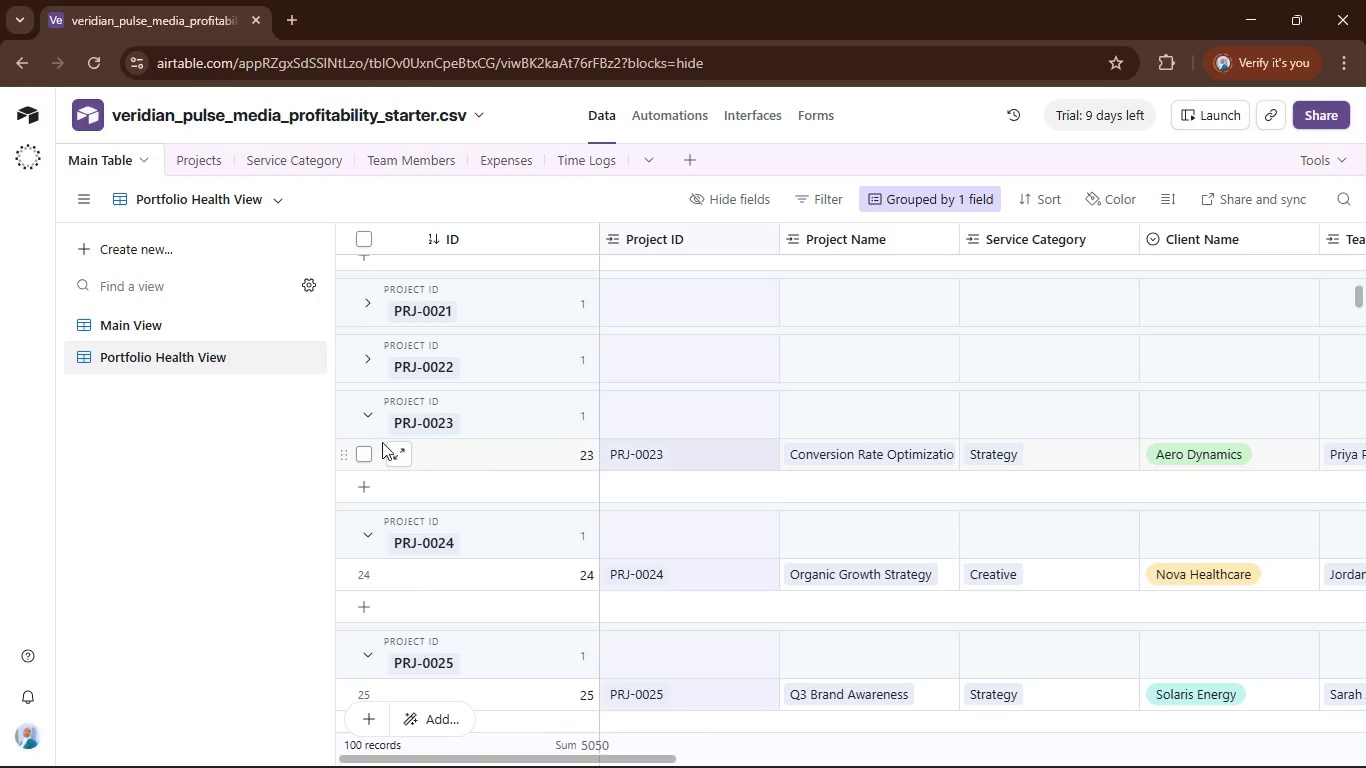 
left_click([369, 406])
 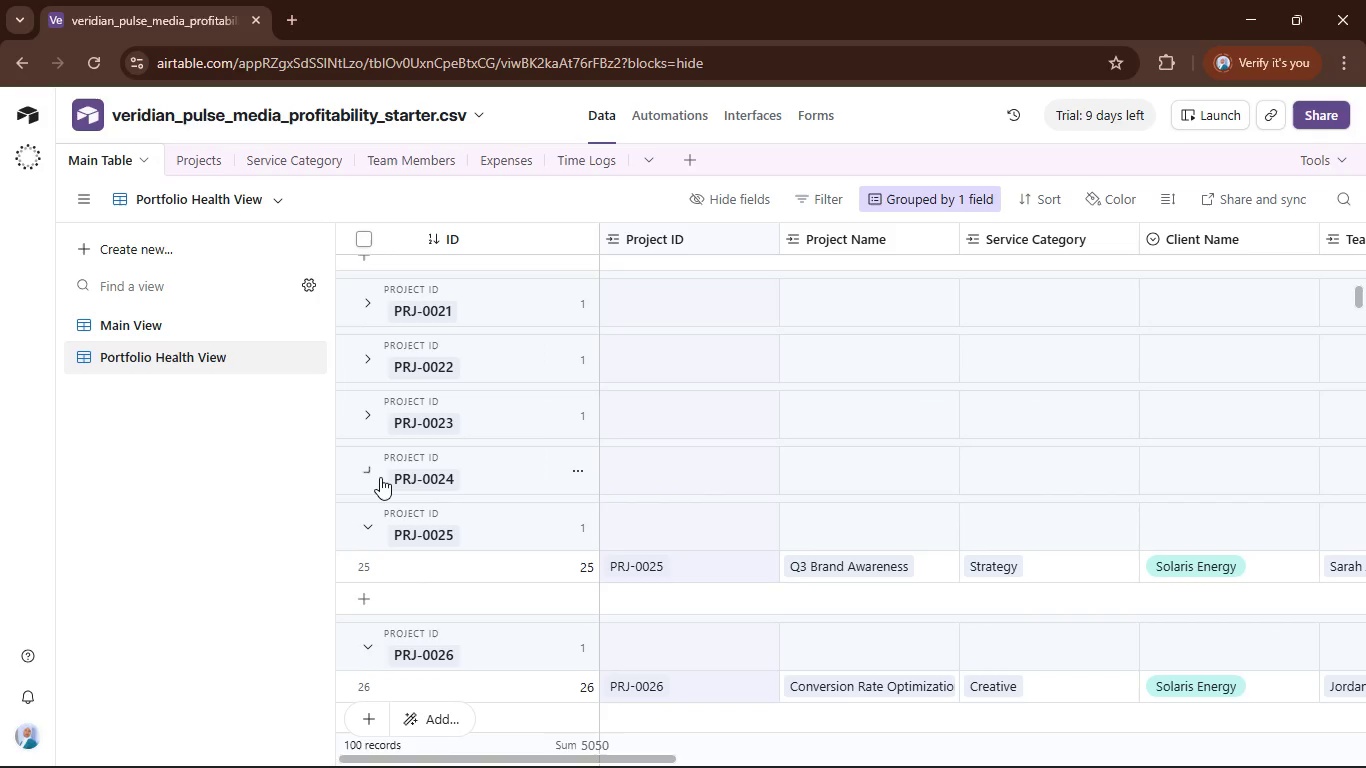 
scroll: coordinate [384, 490], scroll_direction: down, amount: 6.0
 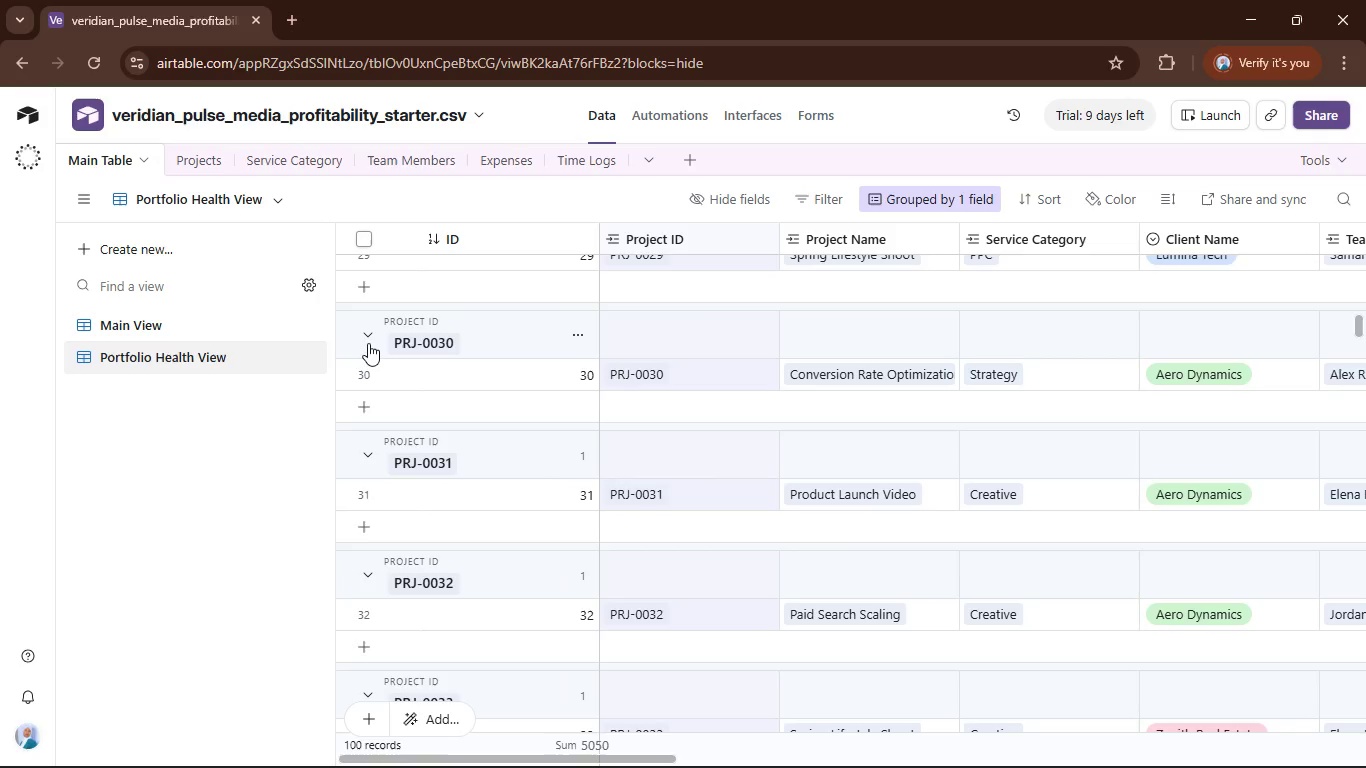 
left_click([366, 342])
 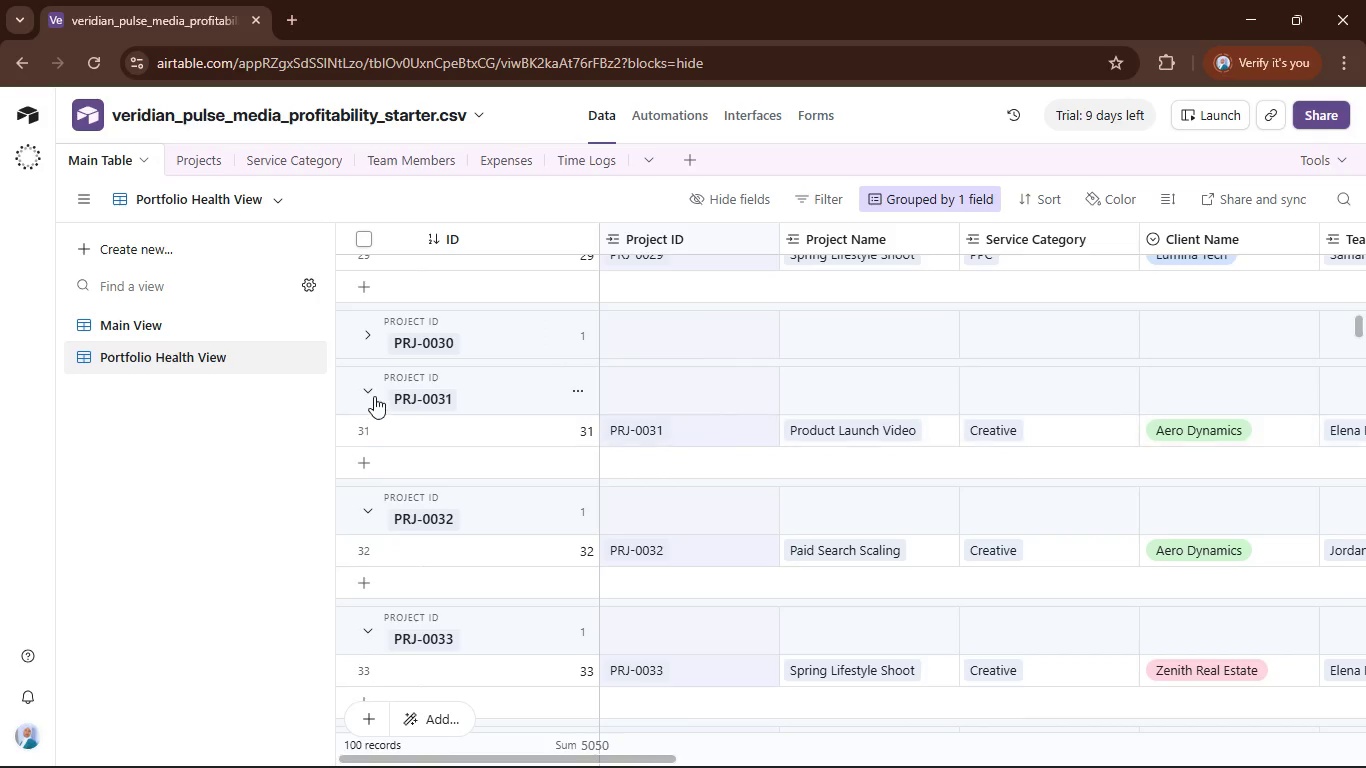 
left_click([374, 393])
 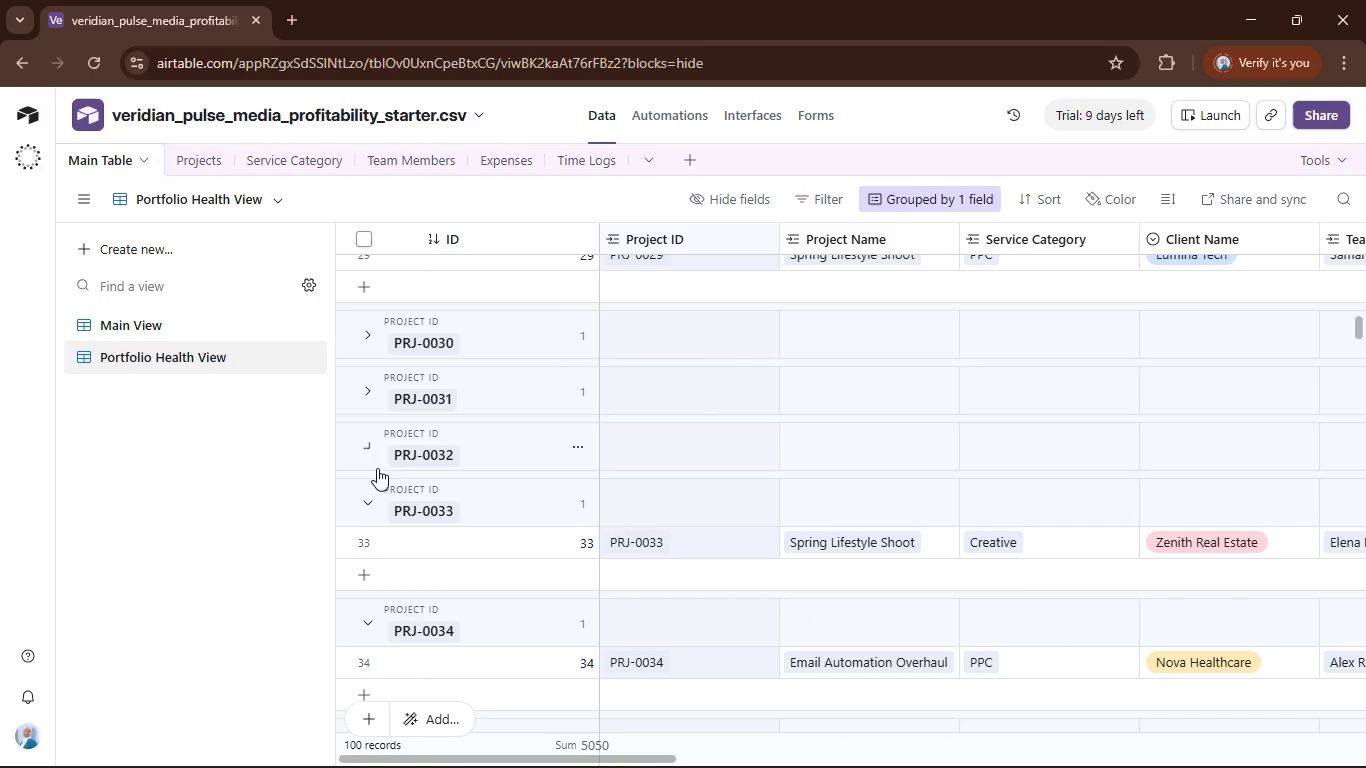 
scroll: coordinate [377, 480], scroll_direction: down, amount: 3.0
 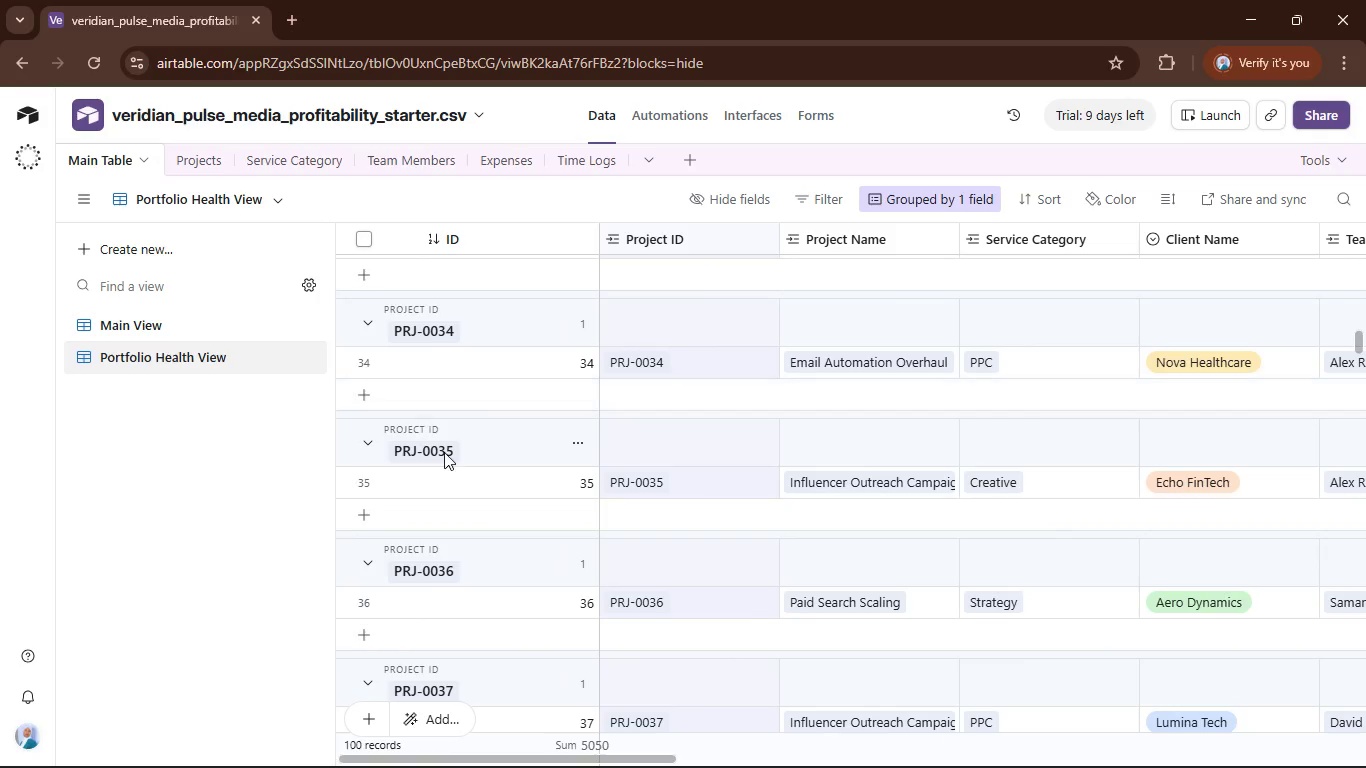 
scroll: coordinate [470, 469], scroll_direction: up, amount: 22.0
 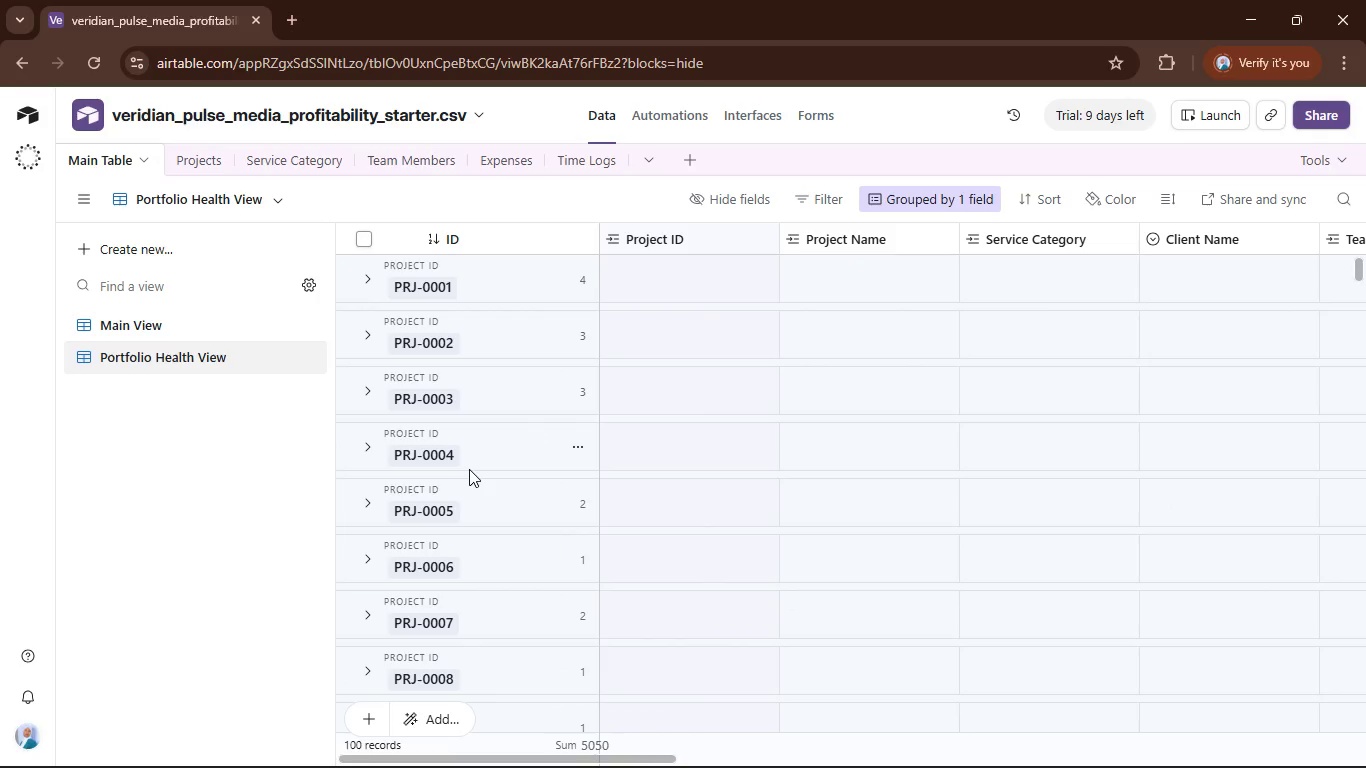 
scroll: coordinate [469, 469], scroll_direction: down, amount: 5.0
 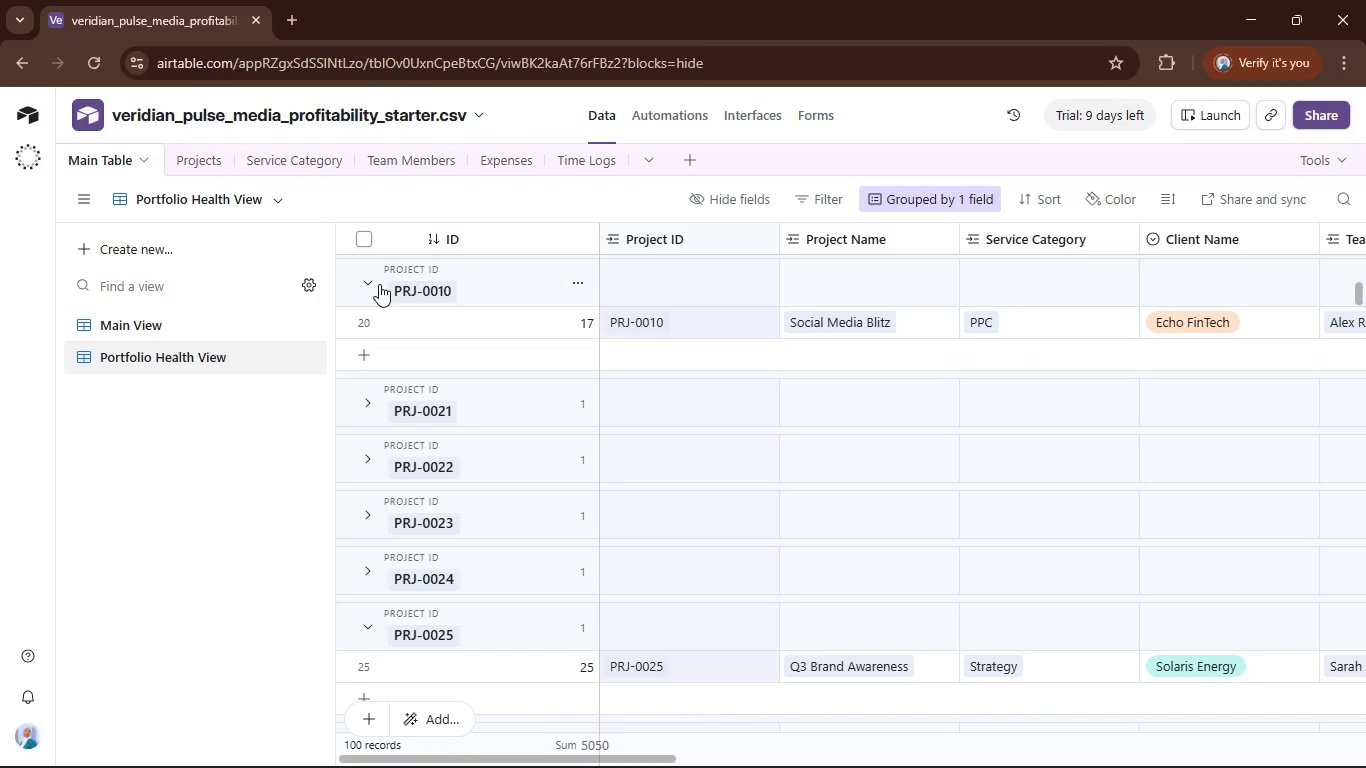 
left_click([377, 284])
 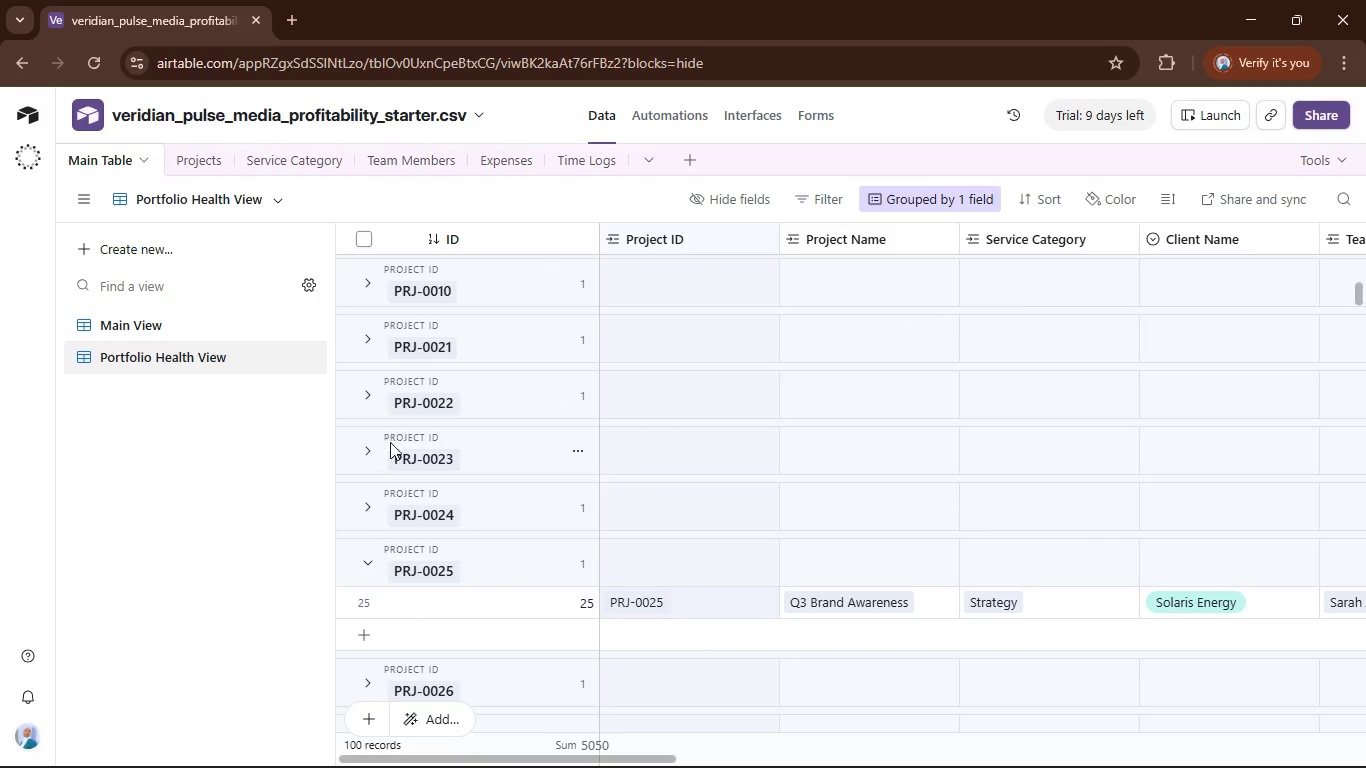 
scroll: coordinate [406, 443], scroll_direction: down, amount: 2.0
 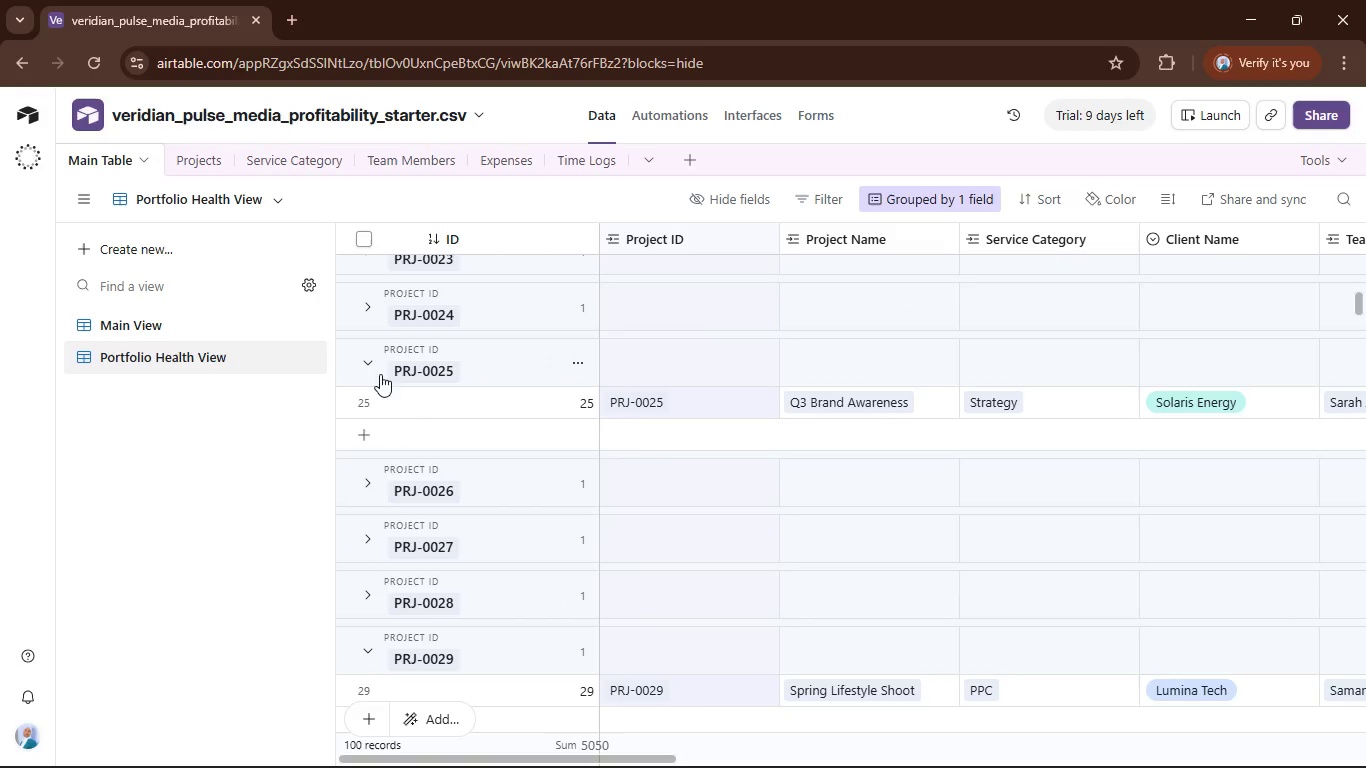 
left_click([371, 368])
 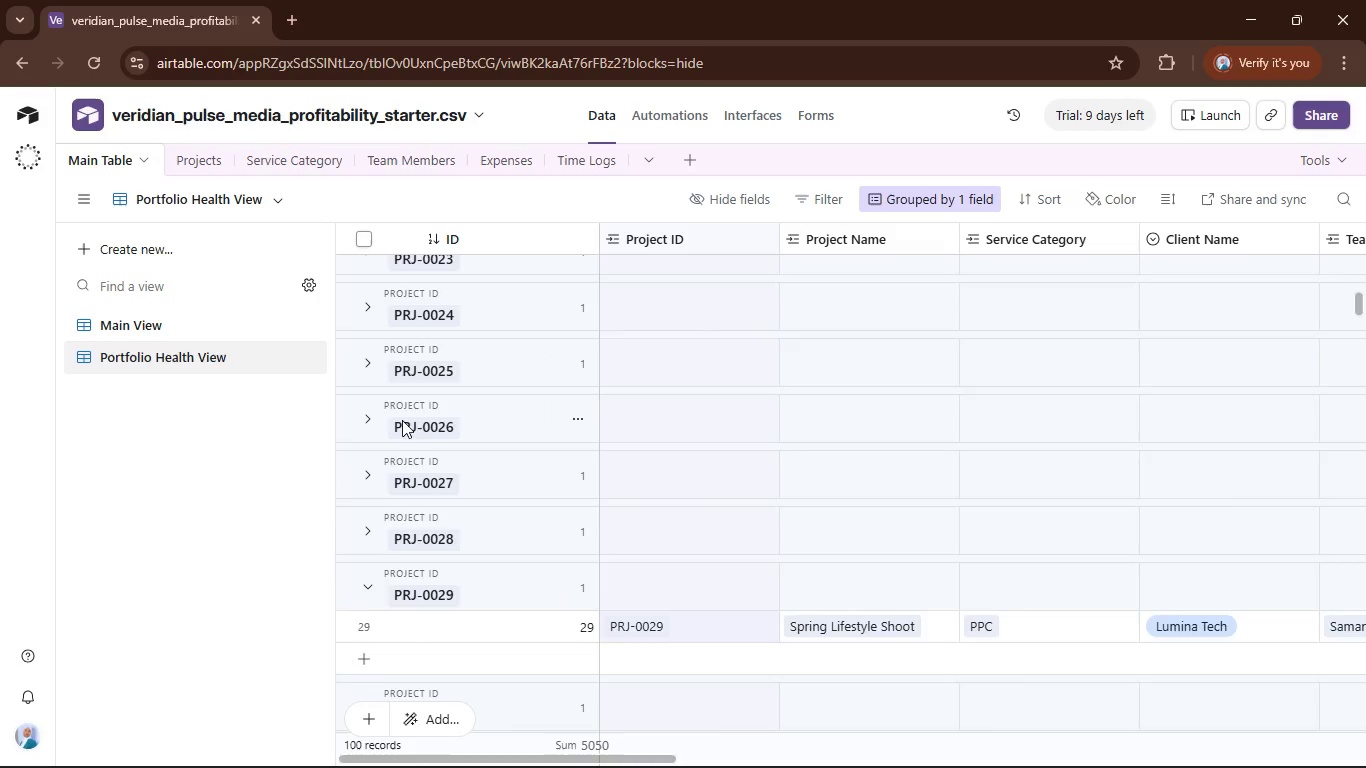 
scroll: coordinate [421, 450], scroll_direction: down, amount: 2.0
 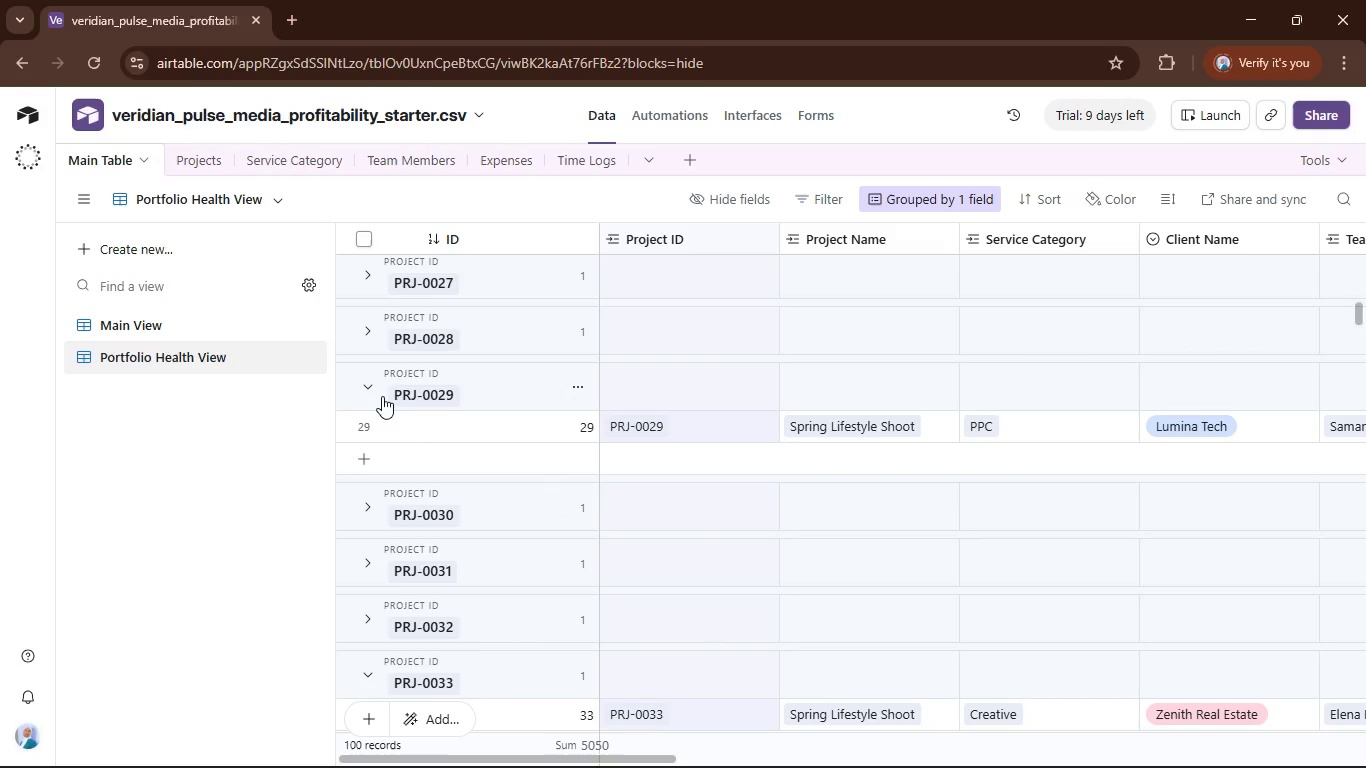 
left_click([384, 391])
 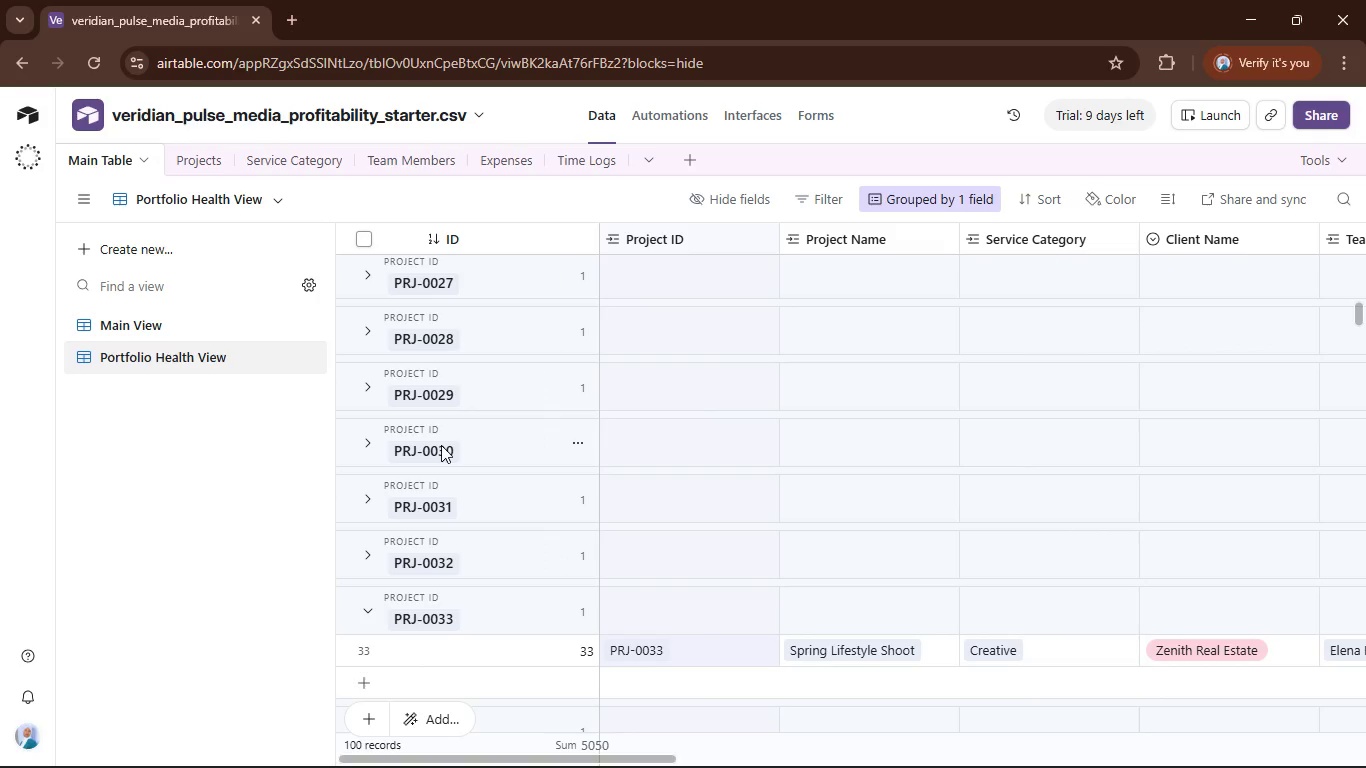 
scroll: coordinate [455, 473], scroll_direction: down, amount: 3.0
 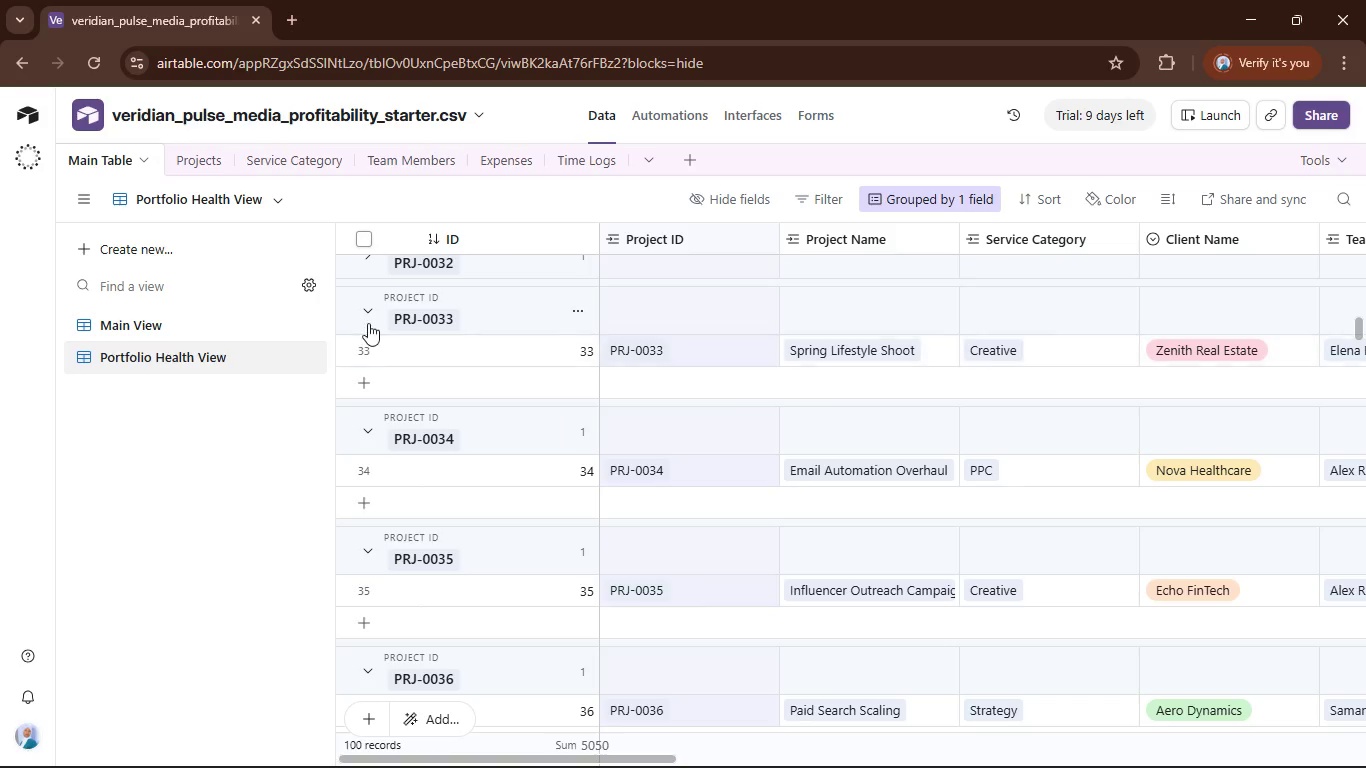 
left_click([369, 318])
 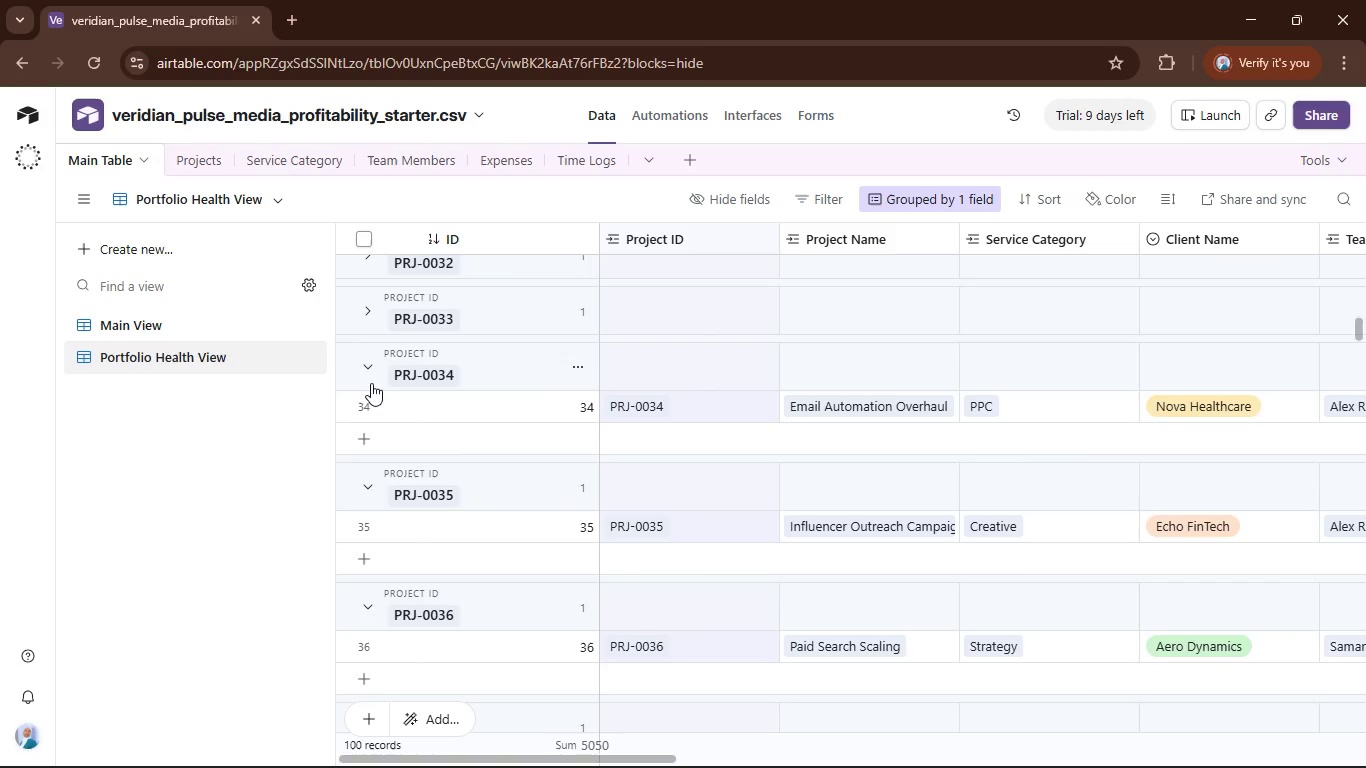 
left_click([369, 378])
 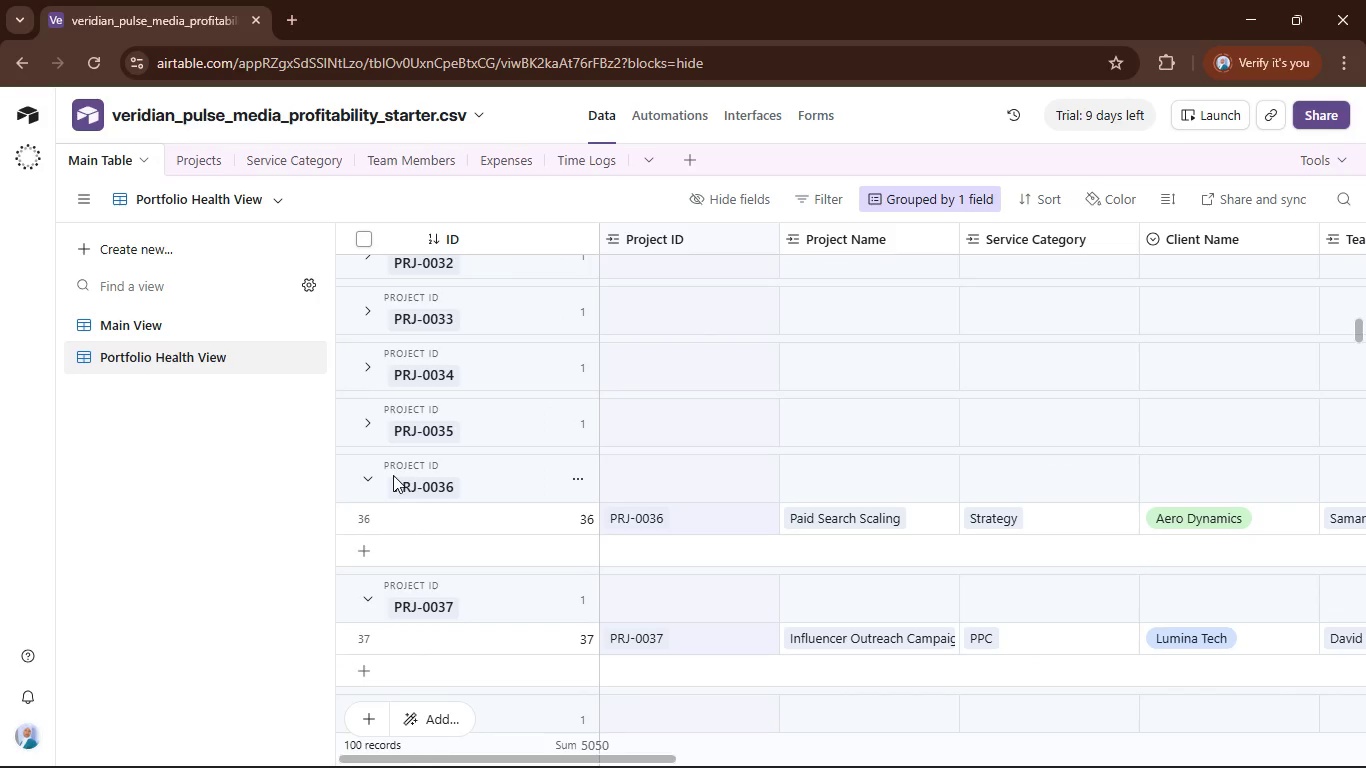 
left_click([376, 484])
 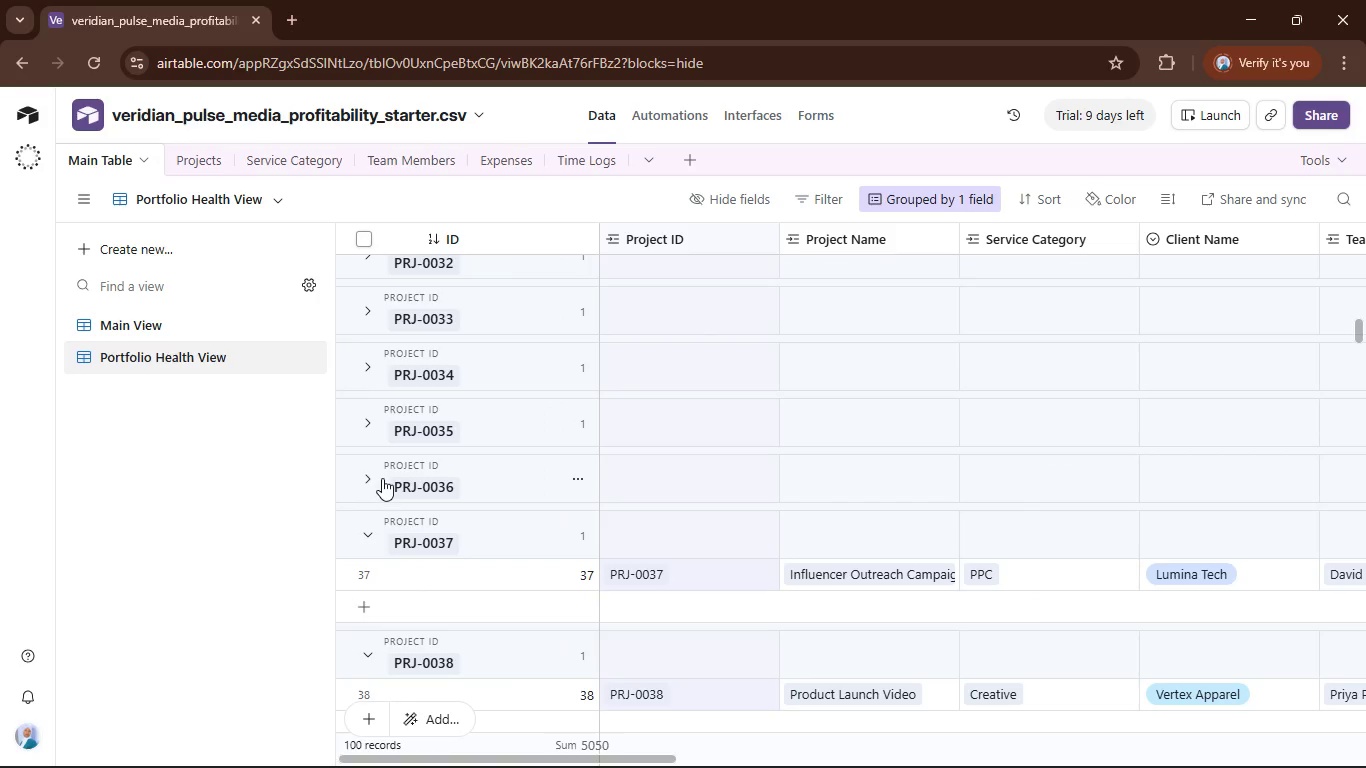 
scroll: coordinate [373, 456], scroll_direction: down, amount: 5.0
 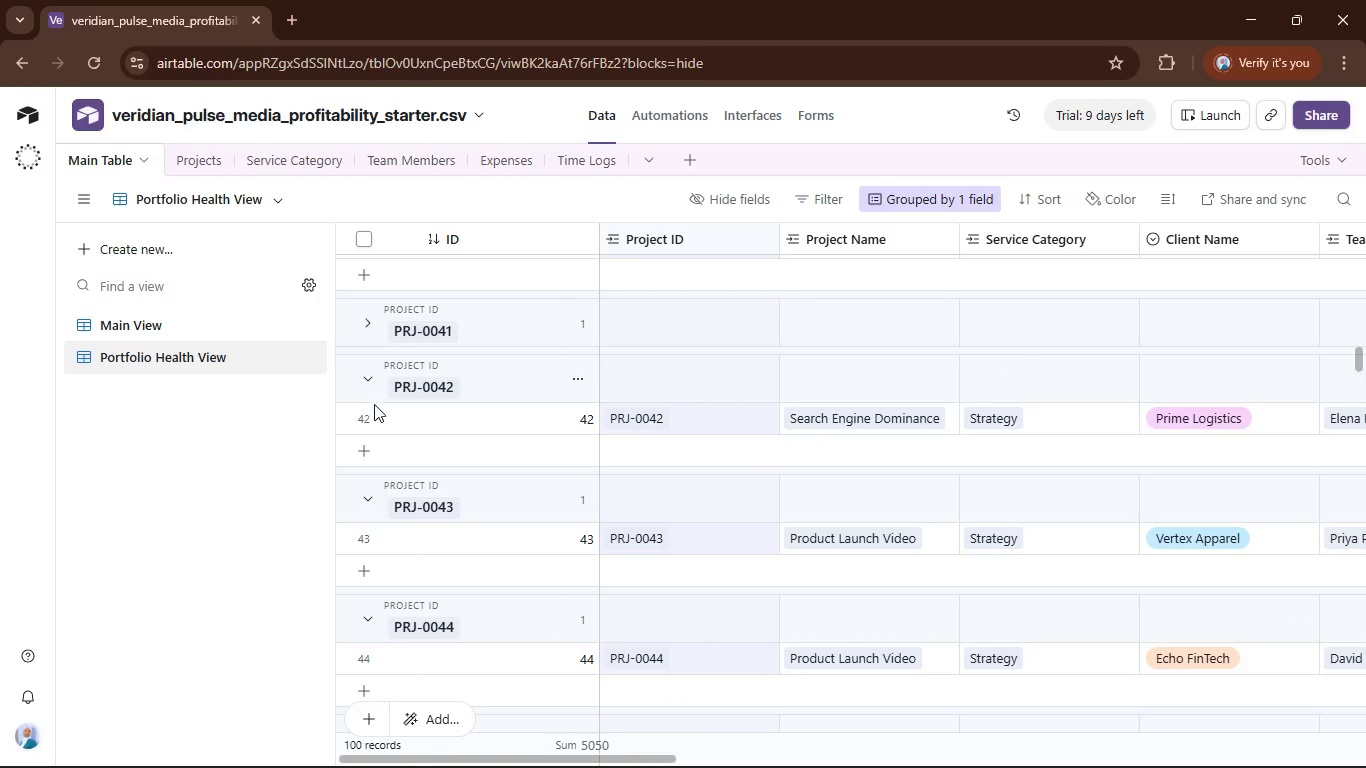 
left_click_drag(start_coordinate=[372, 386], to_coordinate=[375, 391])
 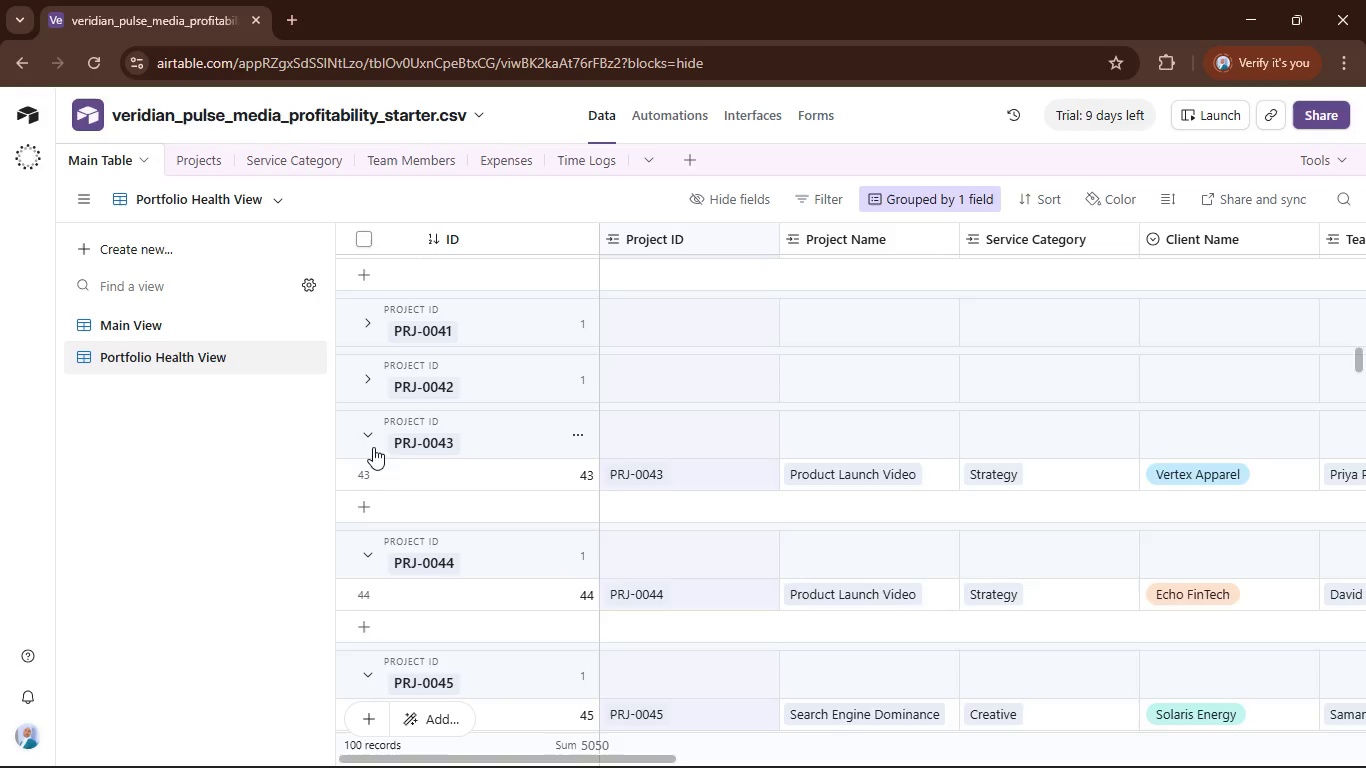 
scroll: coordinate [400, 445], scroll_direction: up, amount: 32.0
 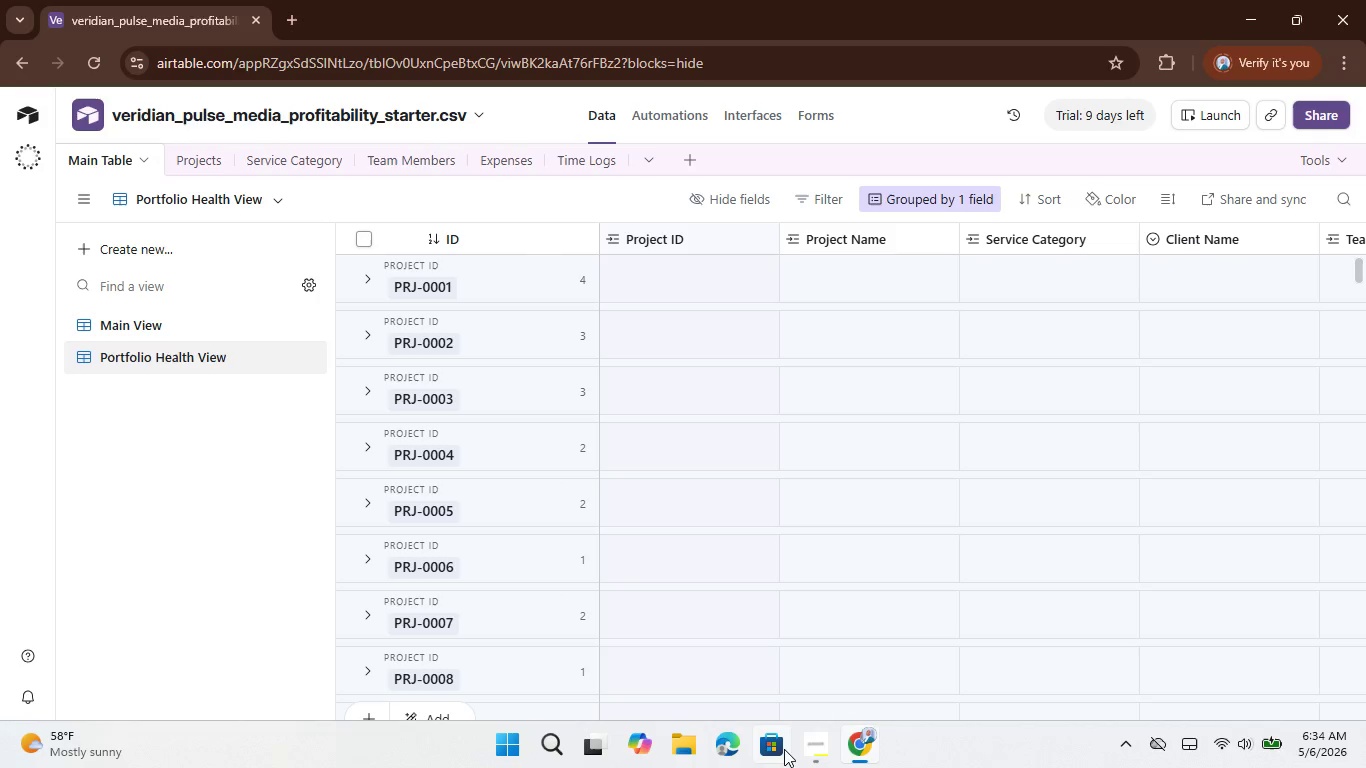 
left_click([815, 740])